 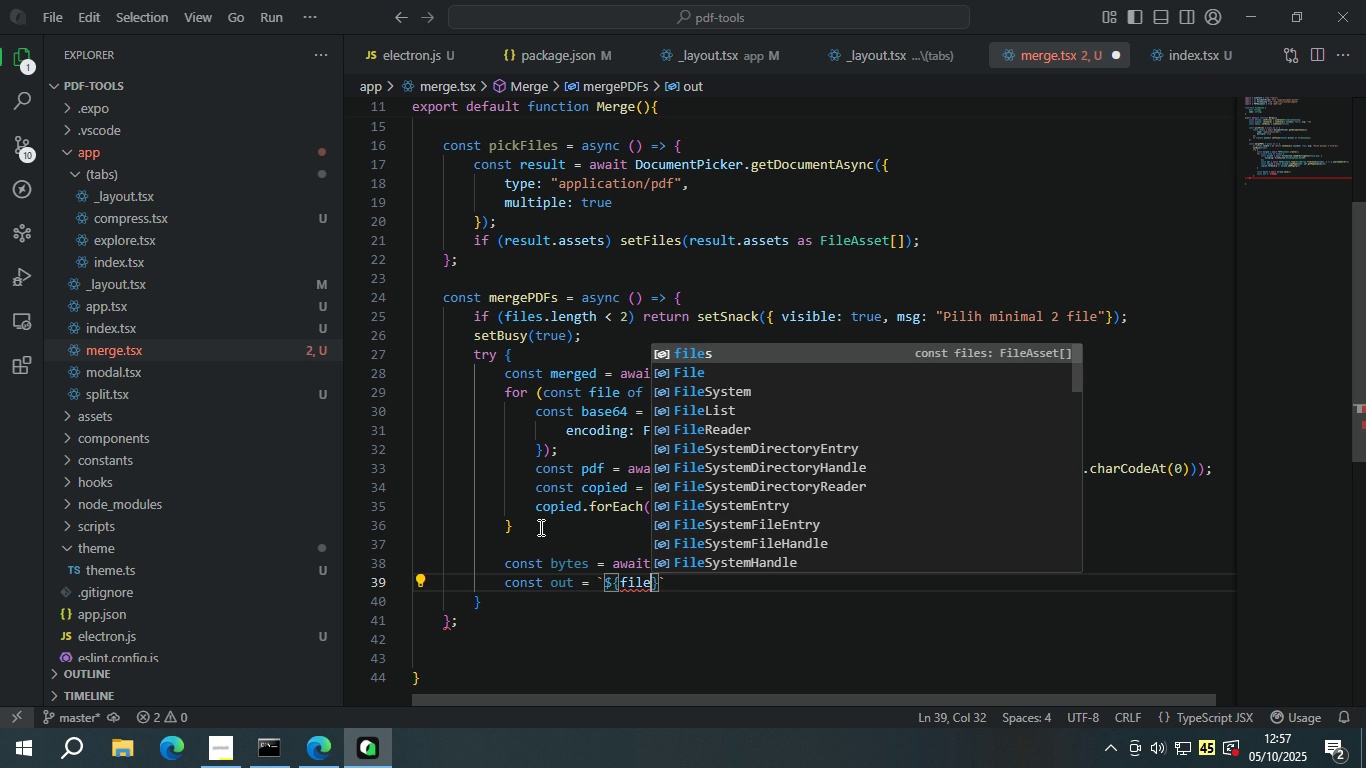 
key(ArrowDown)
 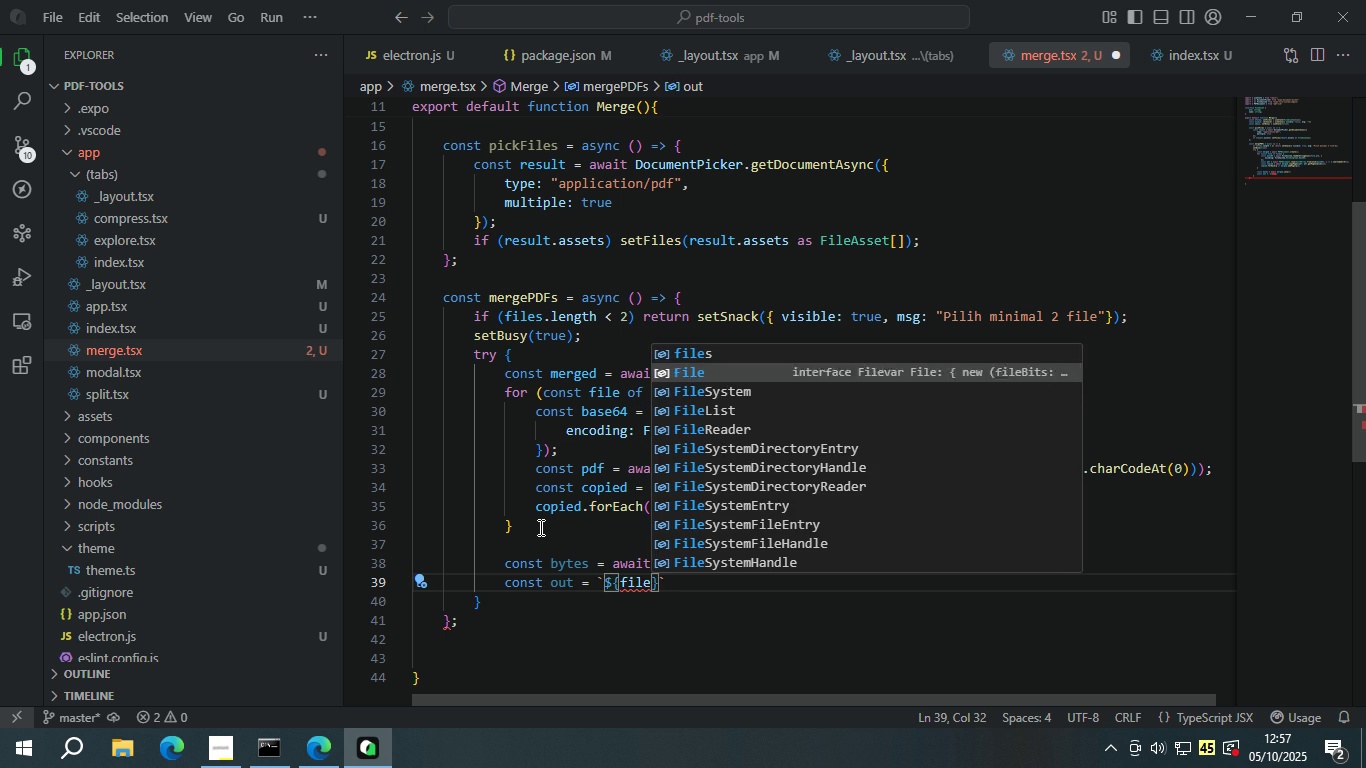 
key(ArrowDown)
 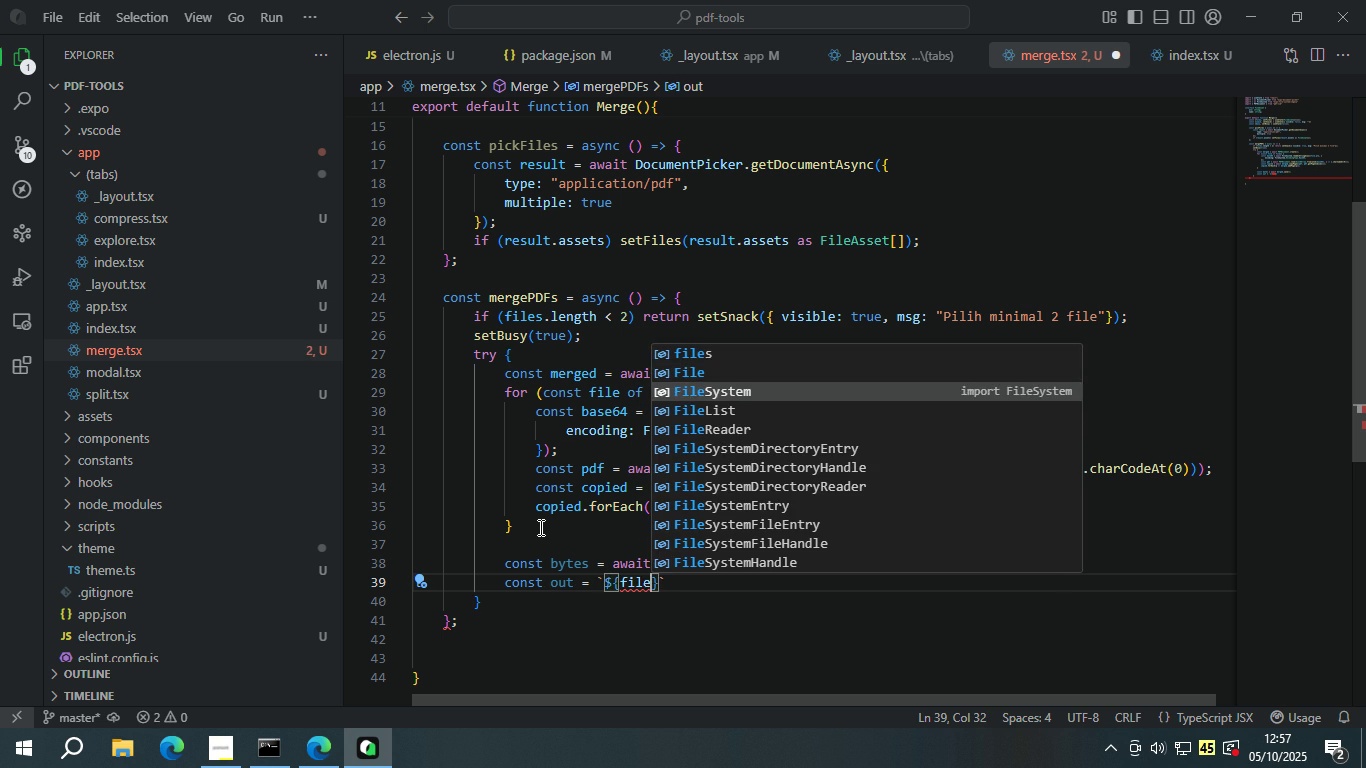 
key(Enter)
 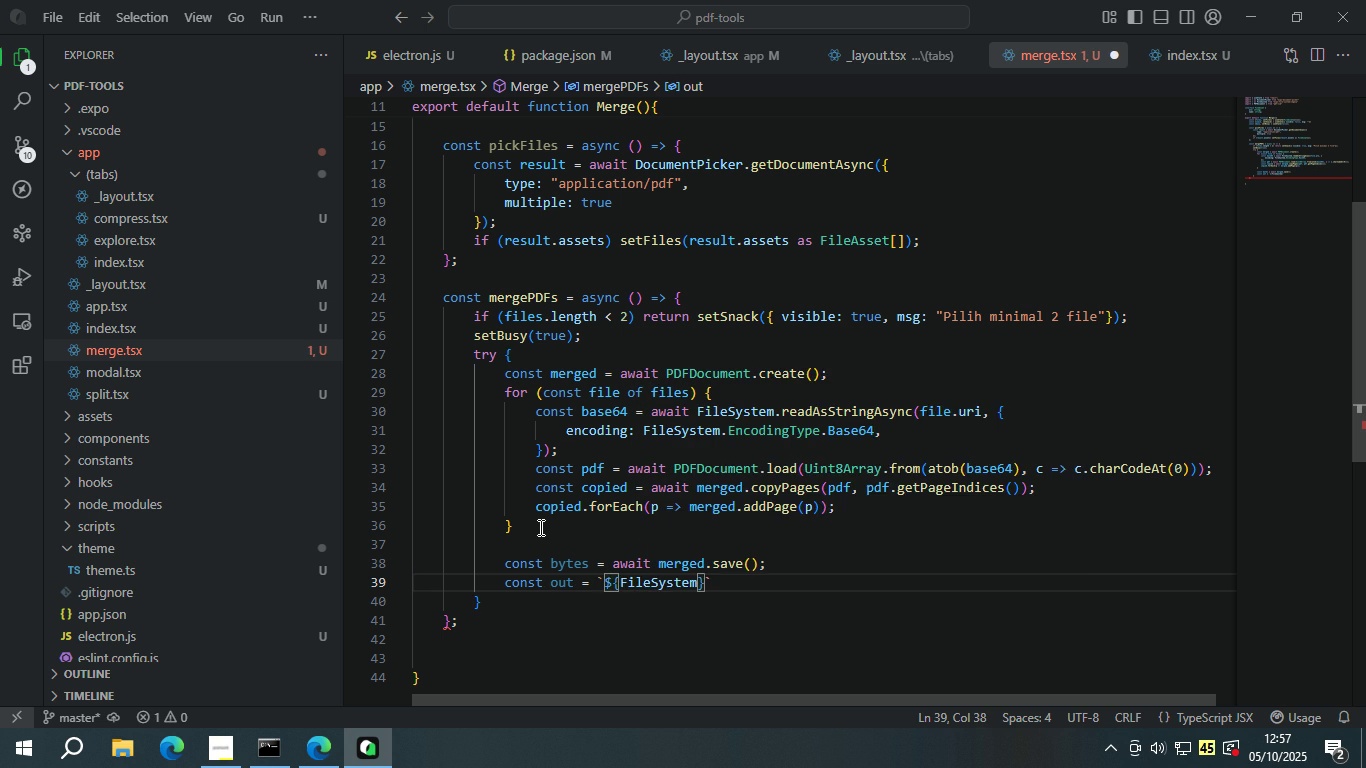 
type(.do)
 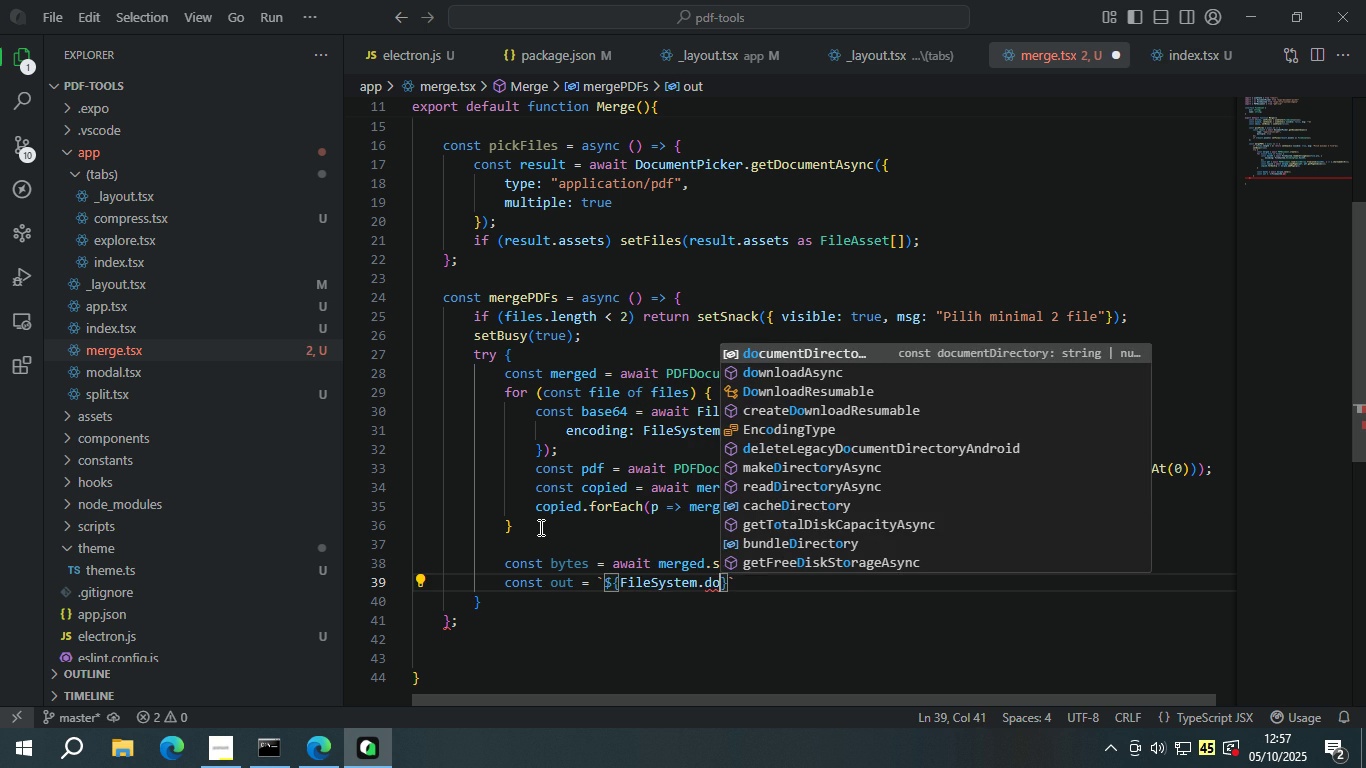 
key(Enter)
 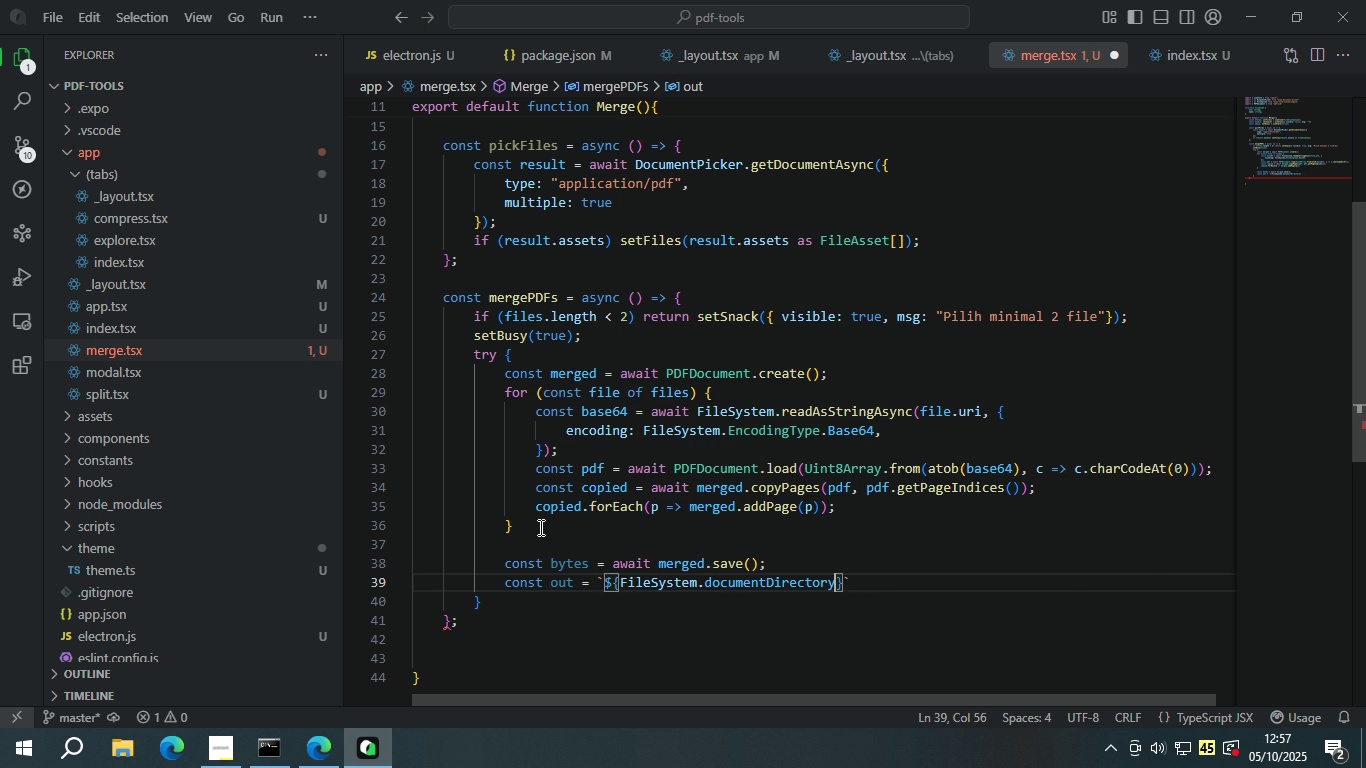 
key(ArrowRight)
 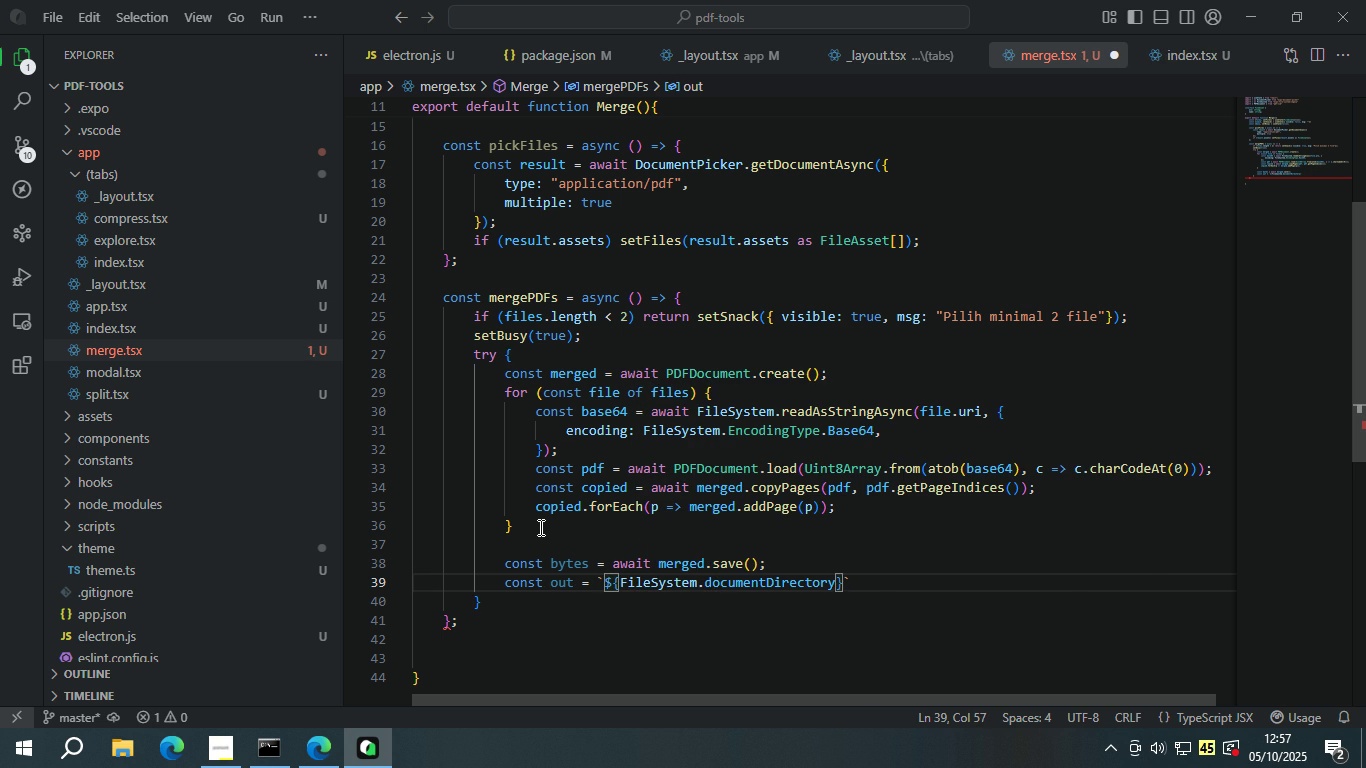 
type(merged_$())